 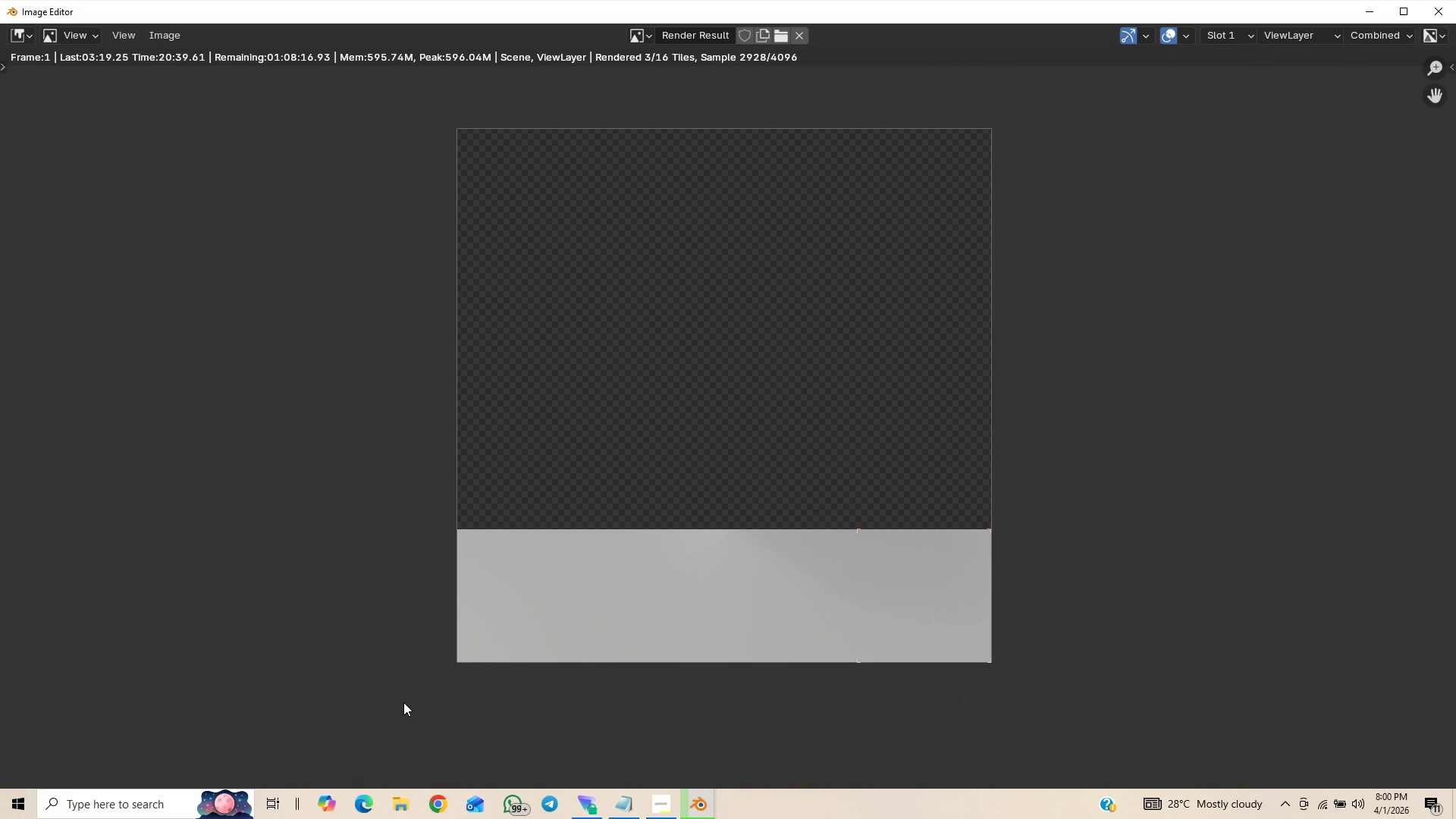 
key(Control+S)
 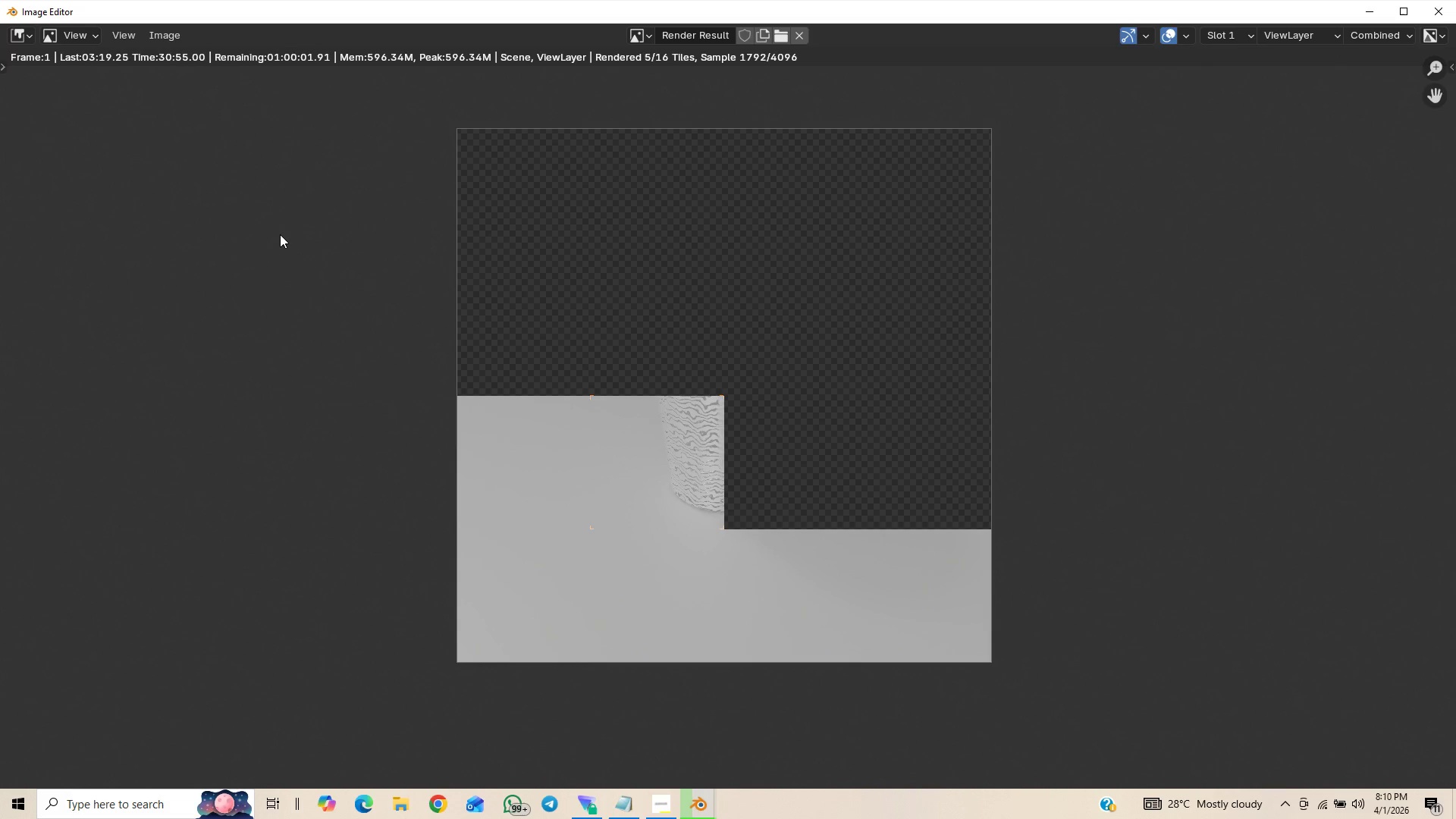 
wait(615.79)
 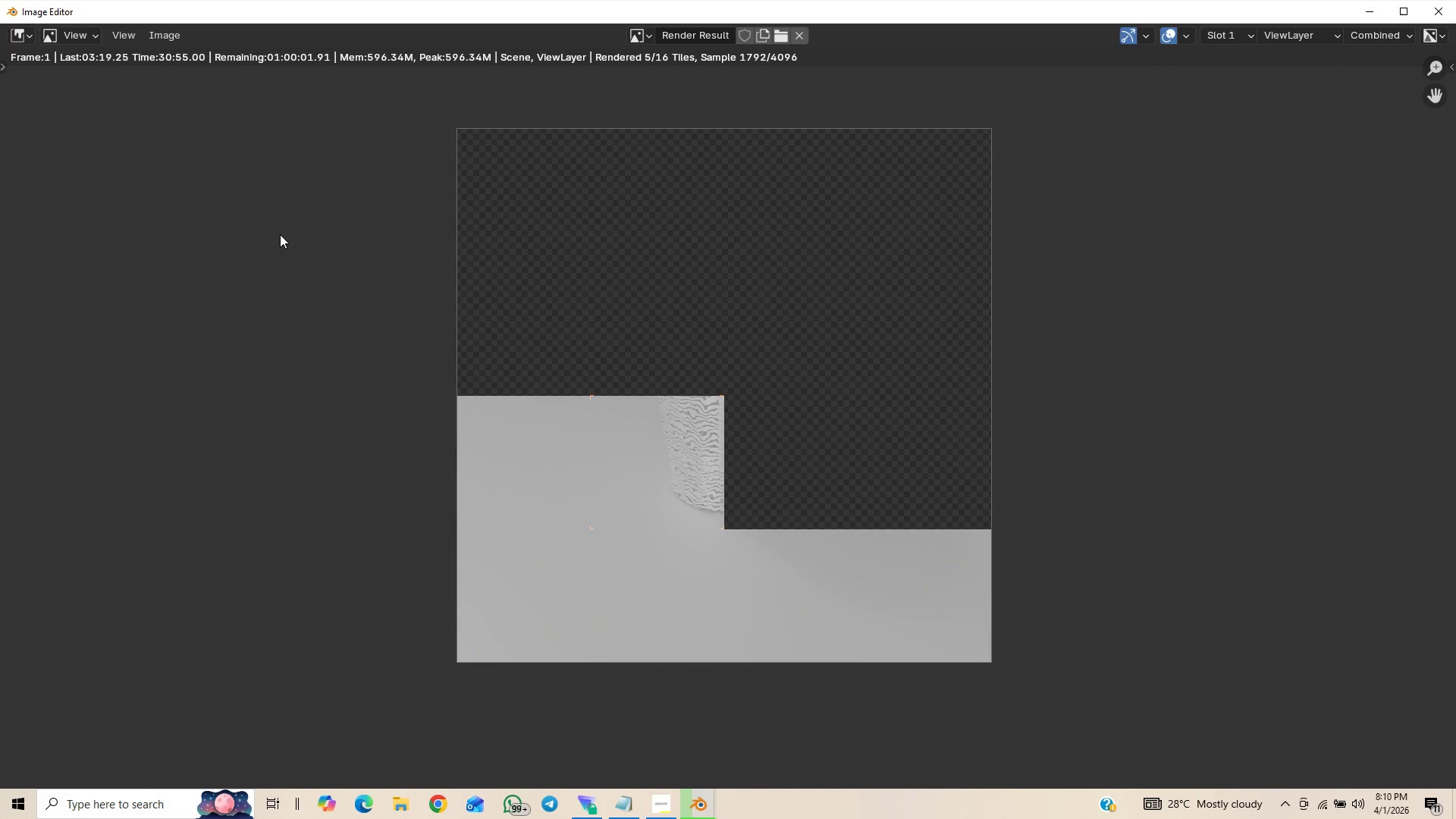 
mouse_move([667, 777])
 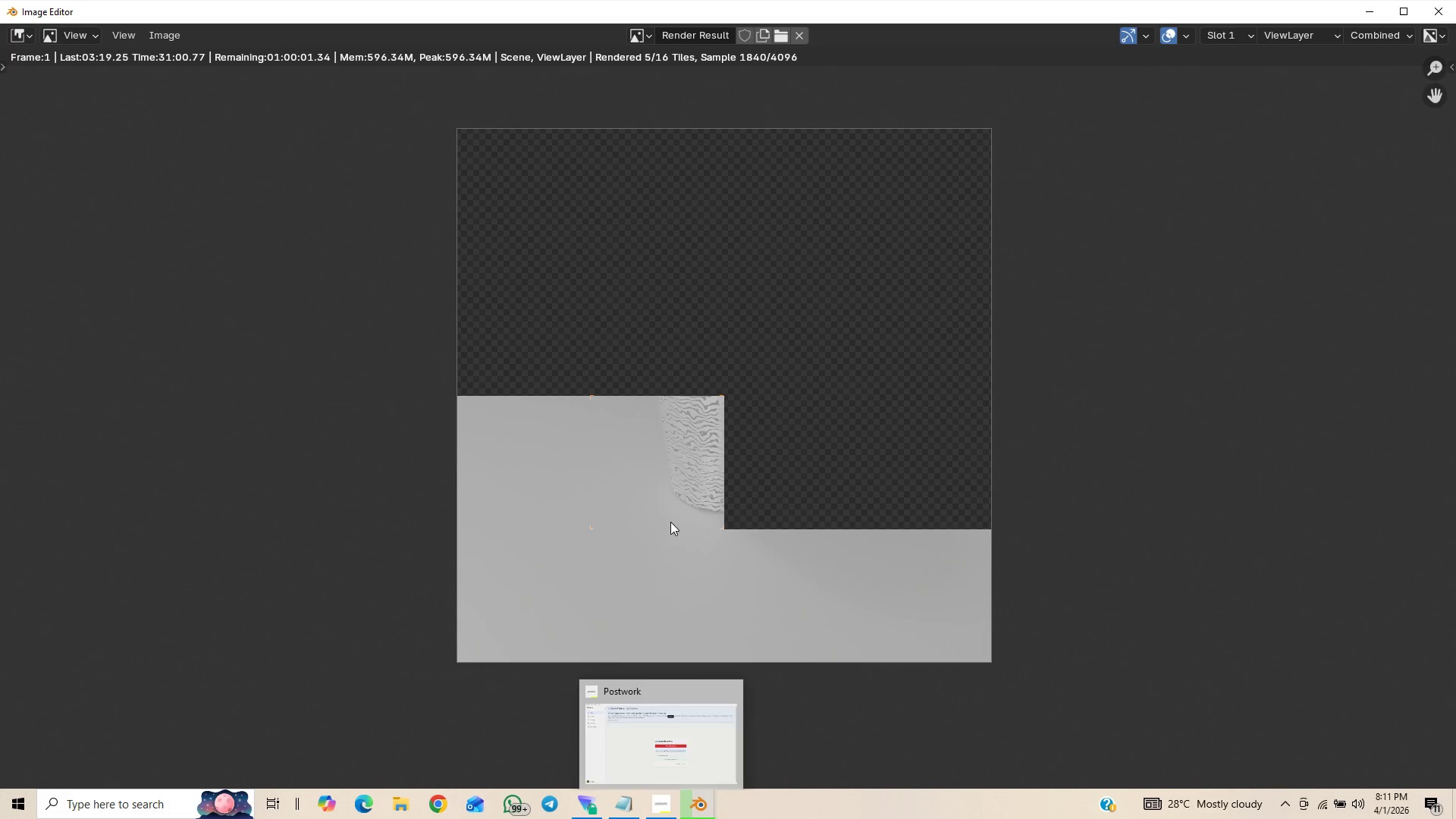 
scroll: coordinate [665, 516], scroll_direction: up, amount: 15.0
 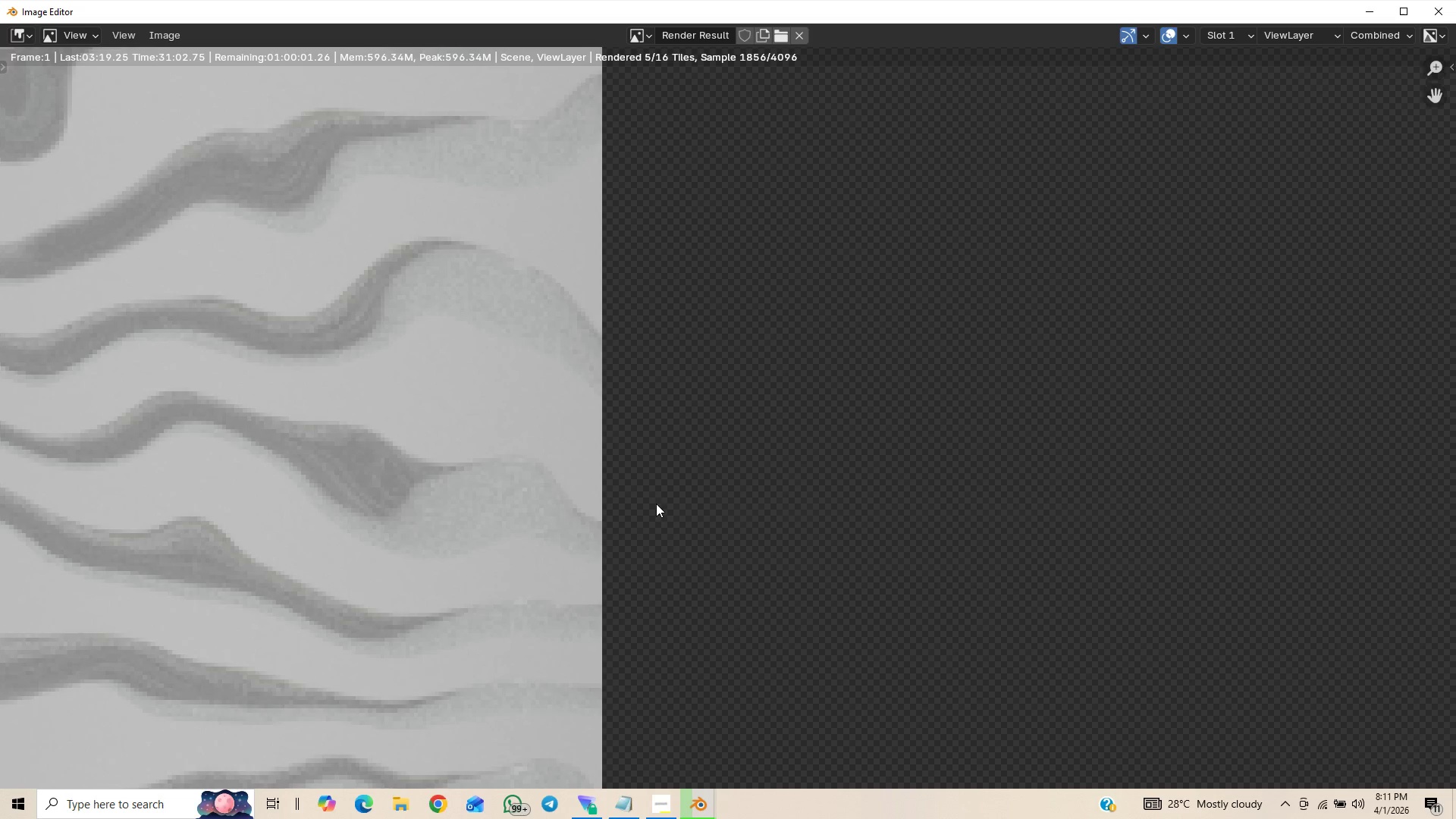 
scroll: coordinate [613, 455], scroll_direction: down, amount: 17.0
 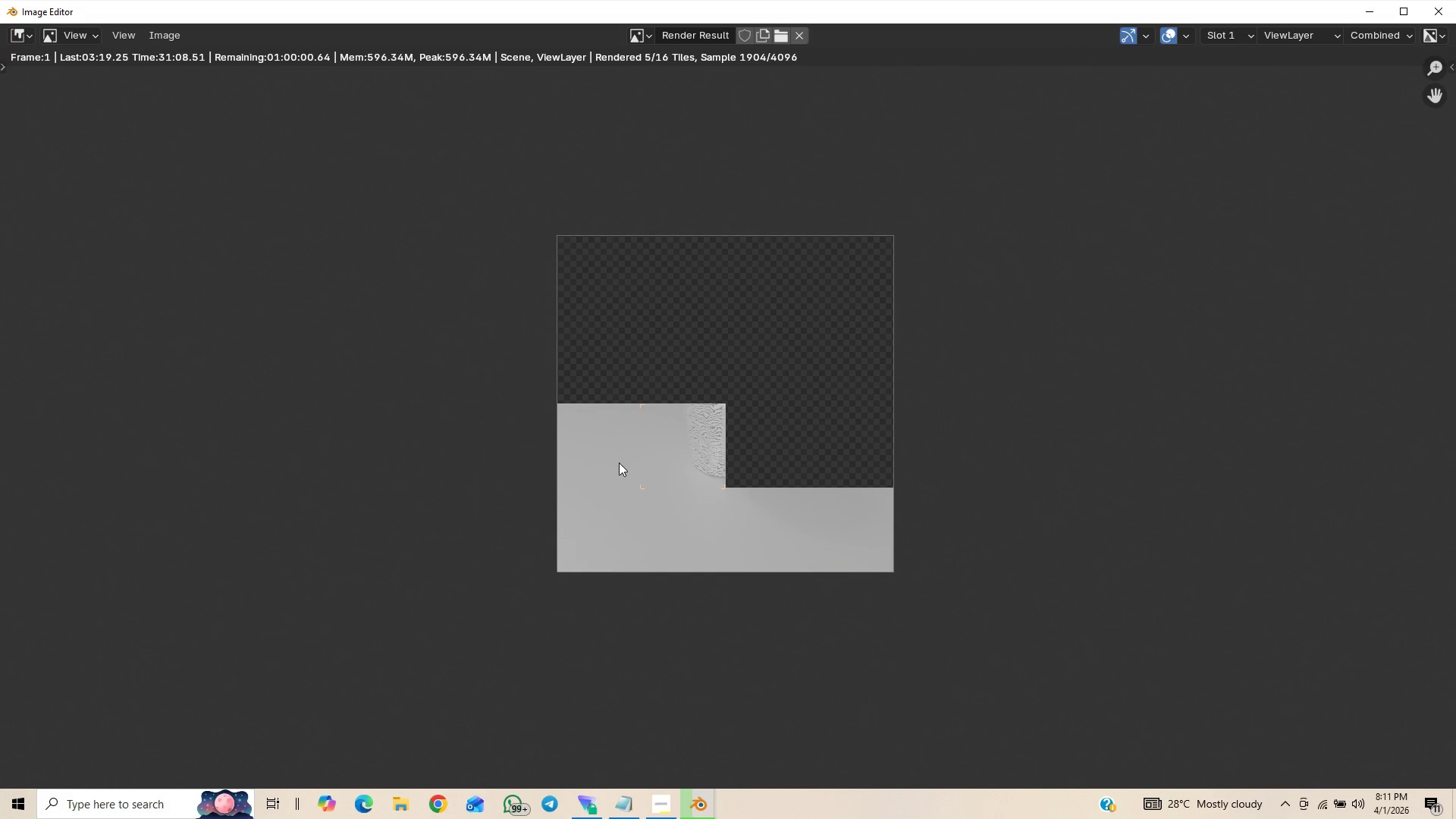 
scroll: coordinate [621, 458], scroll_direction: up, amount: 13.0
 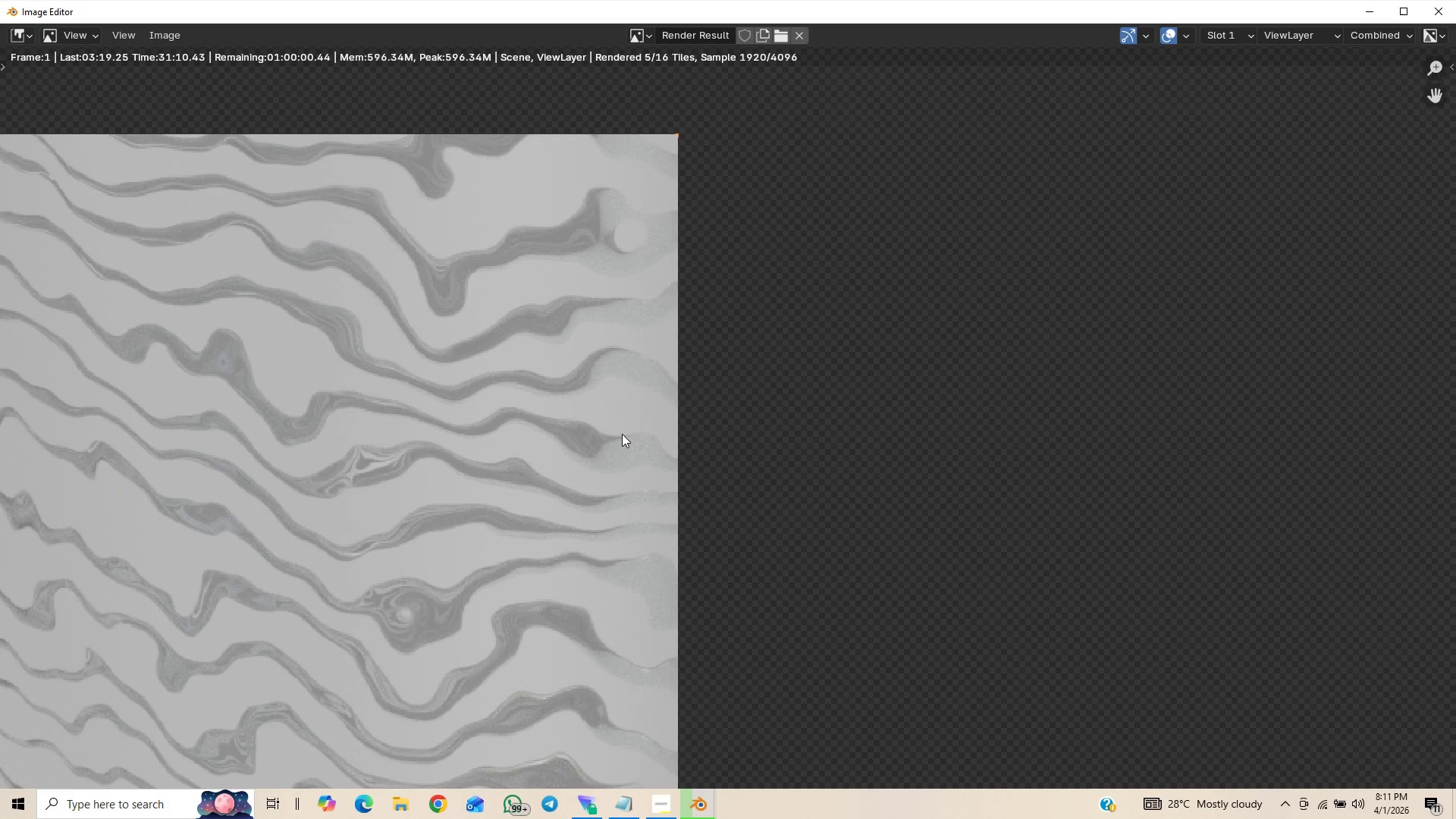 
scroll: coordinate [623, 431], scroll_direction: down, amount: 11.0
 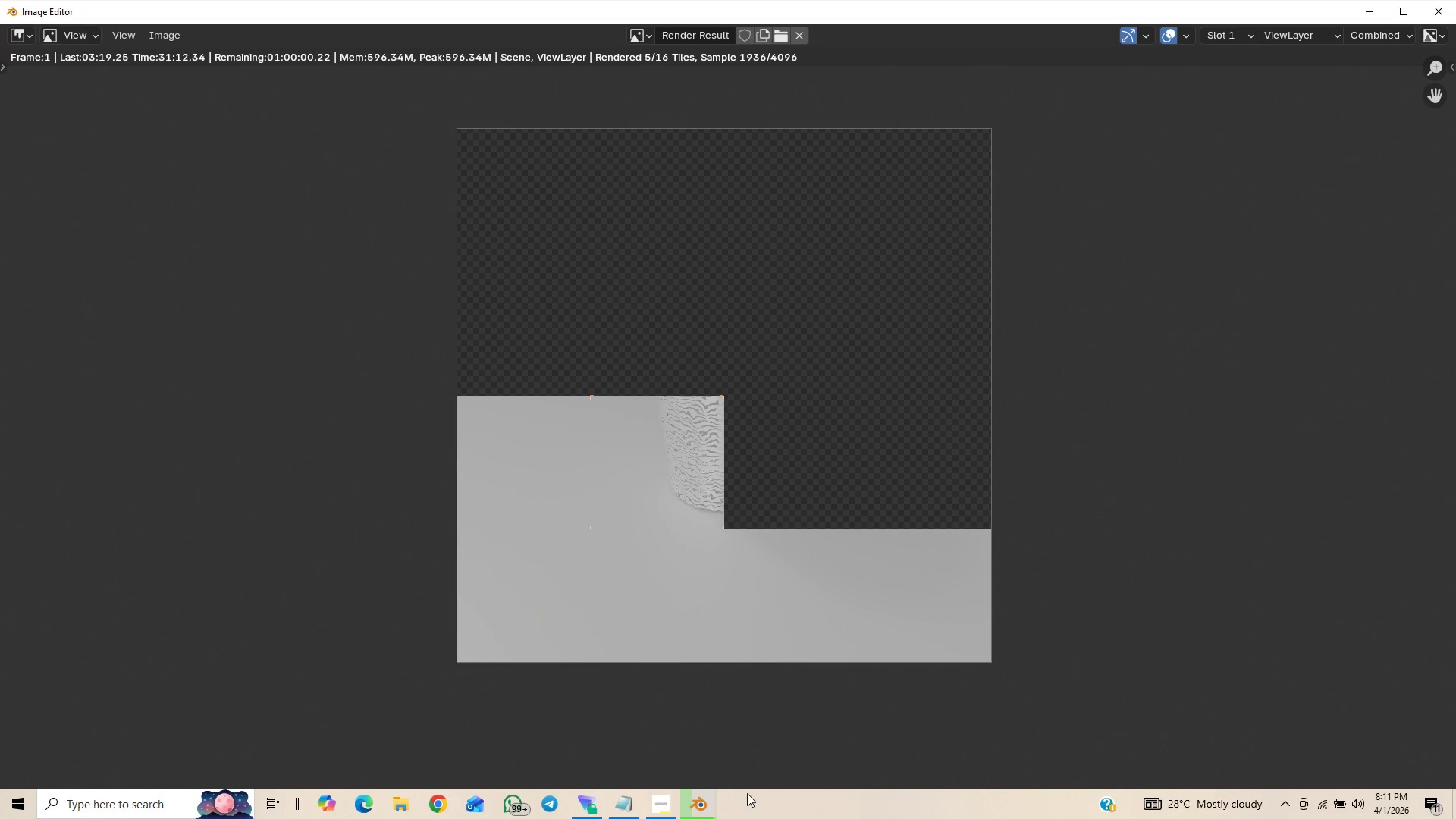 
mouse_move([704, 794])
 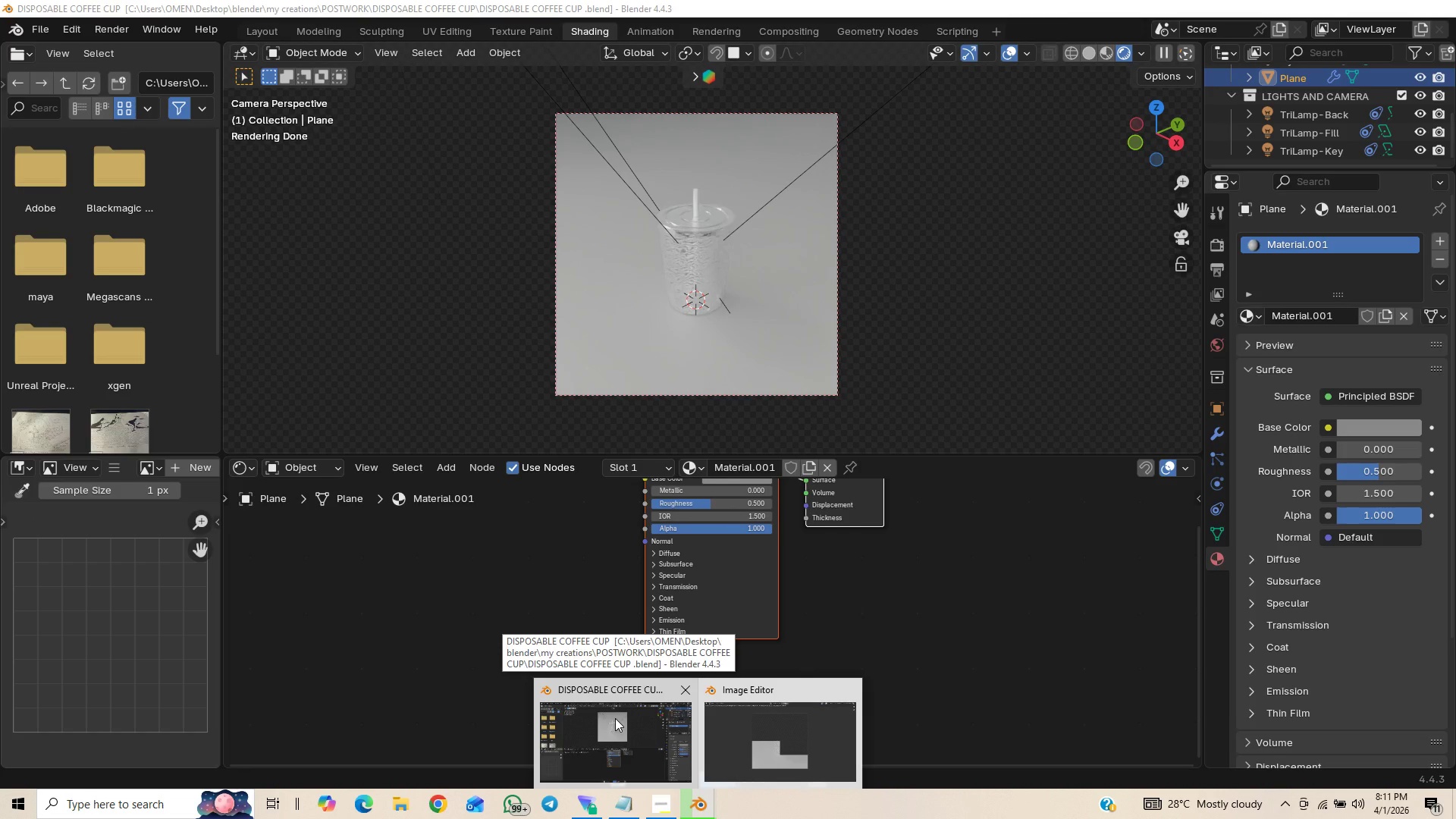 
left_click([615, 718])
 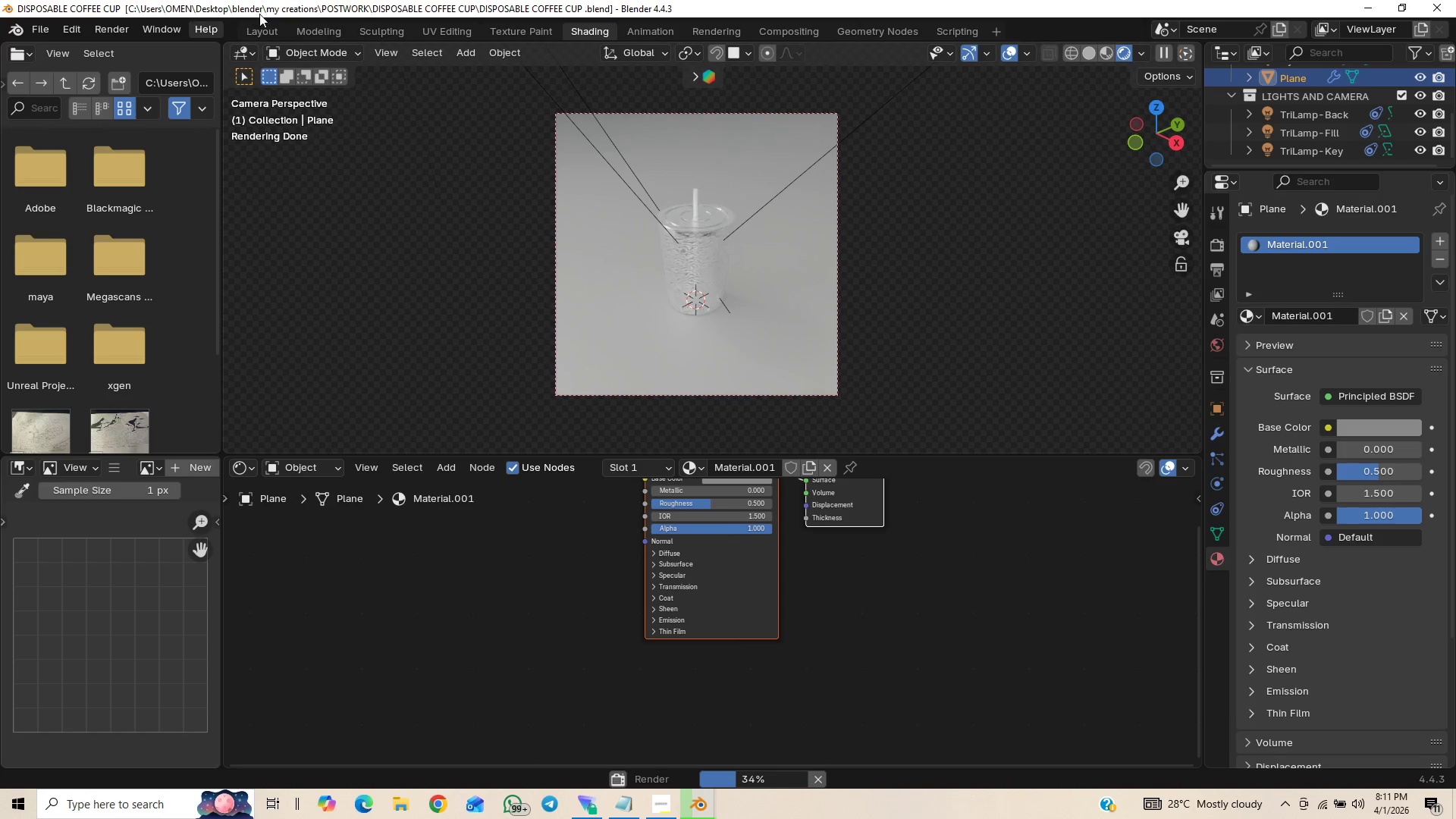 
left_click([259, 33])
 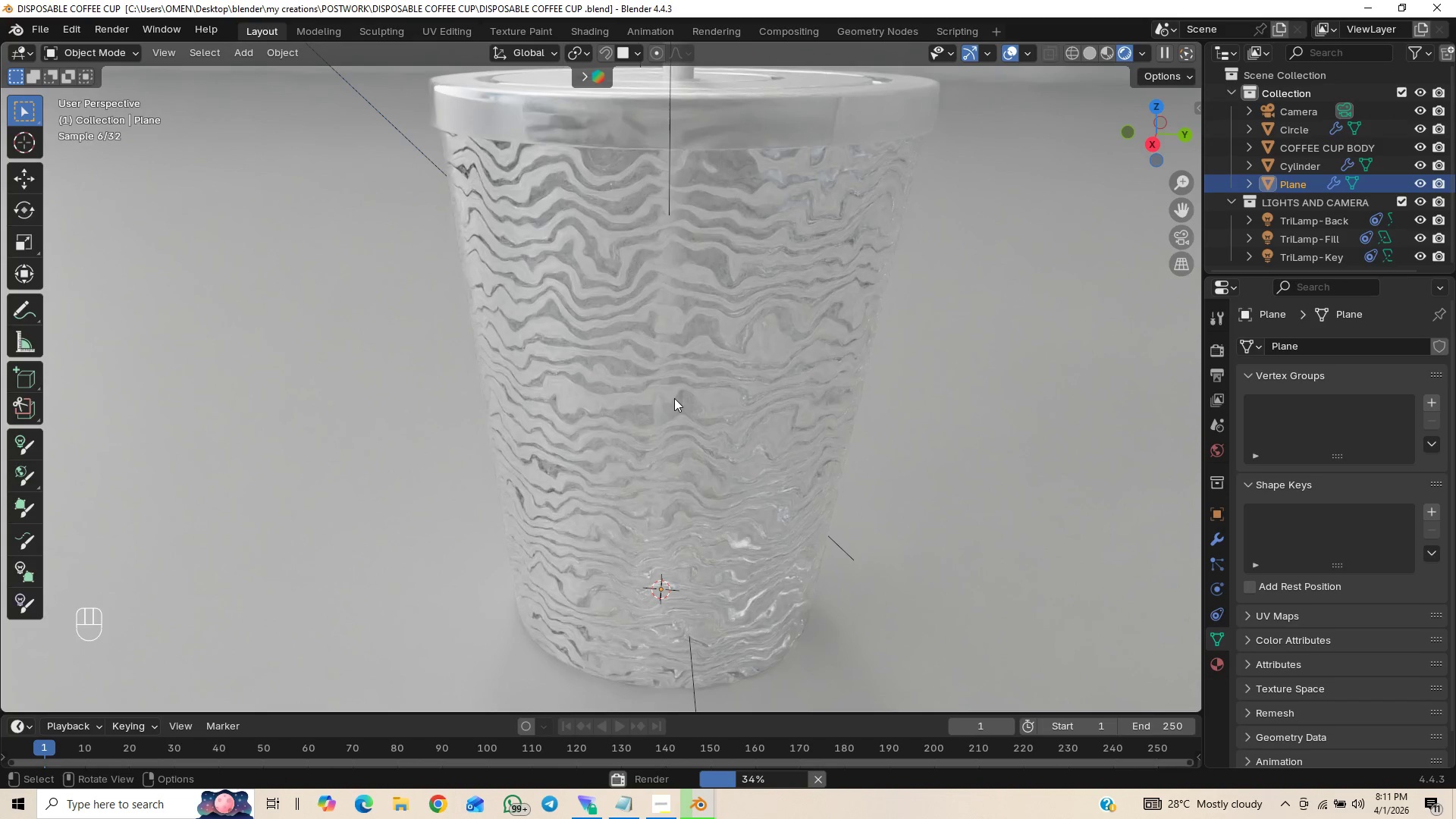 
wait(14.84)
 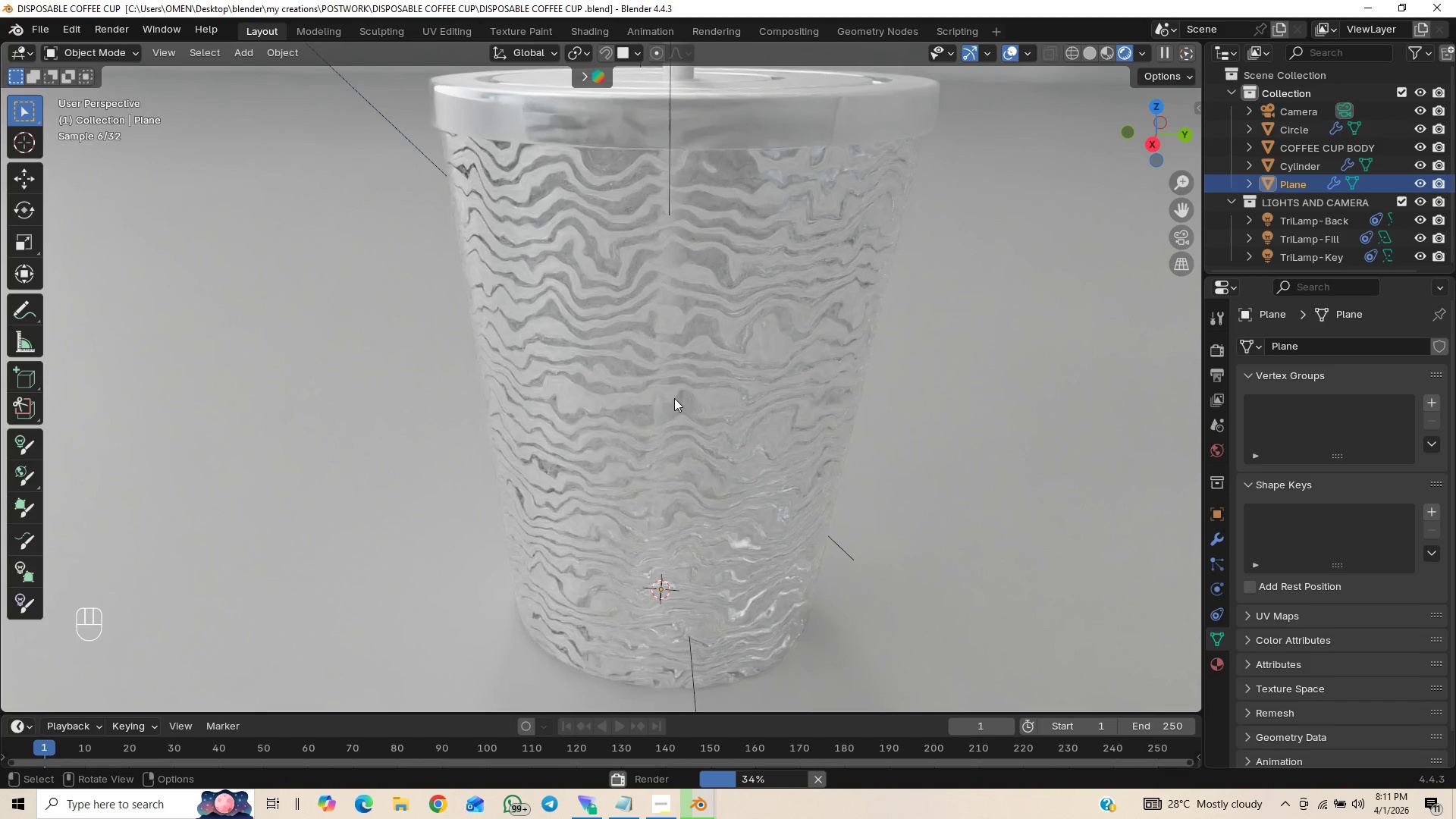 
scroll: coordinate [682, 397], scroll_direction: down, amount: 3.0
 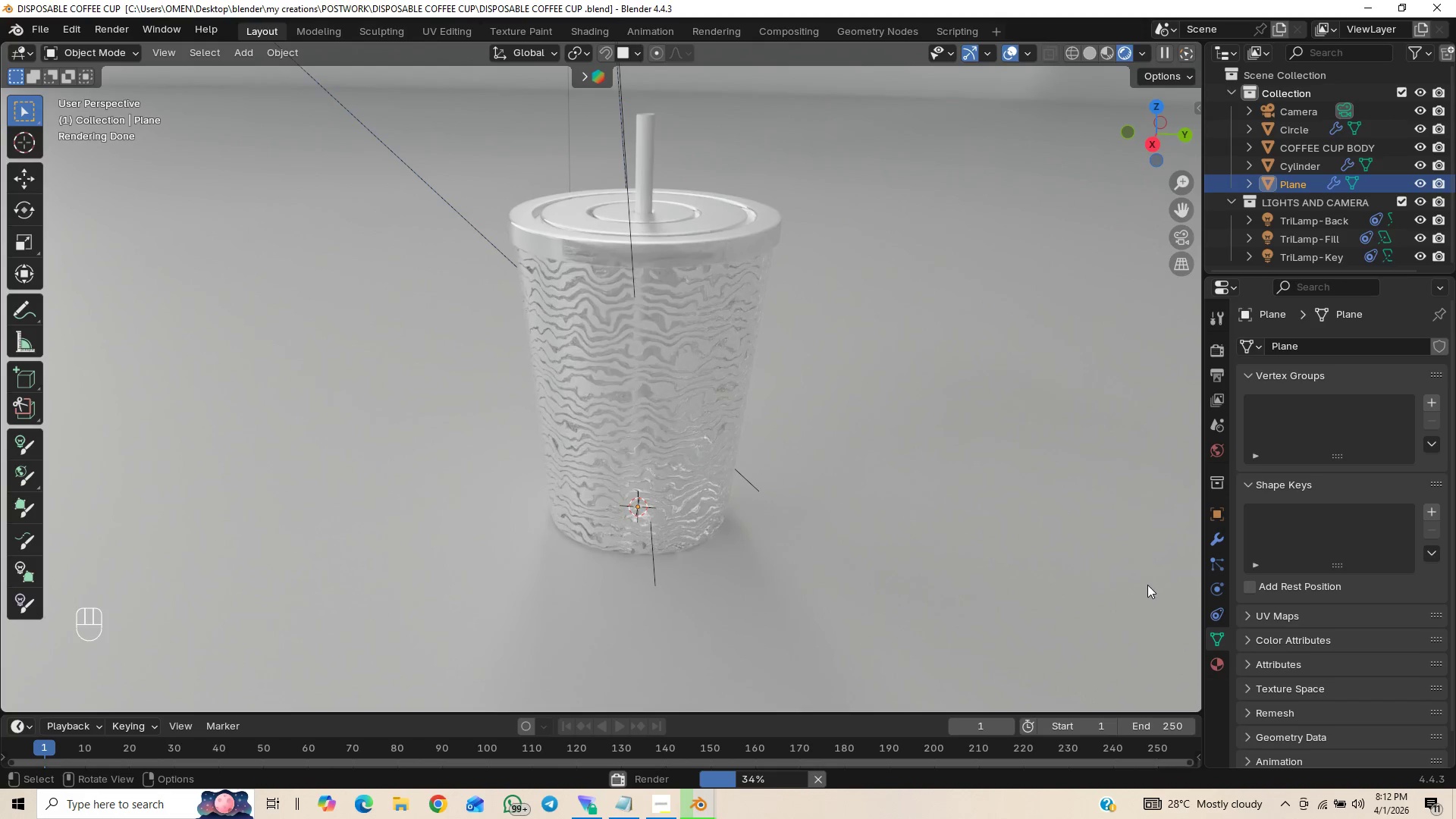 
wait(30.92)
 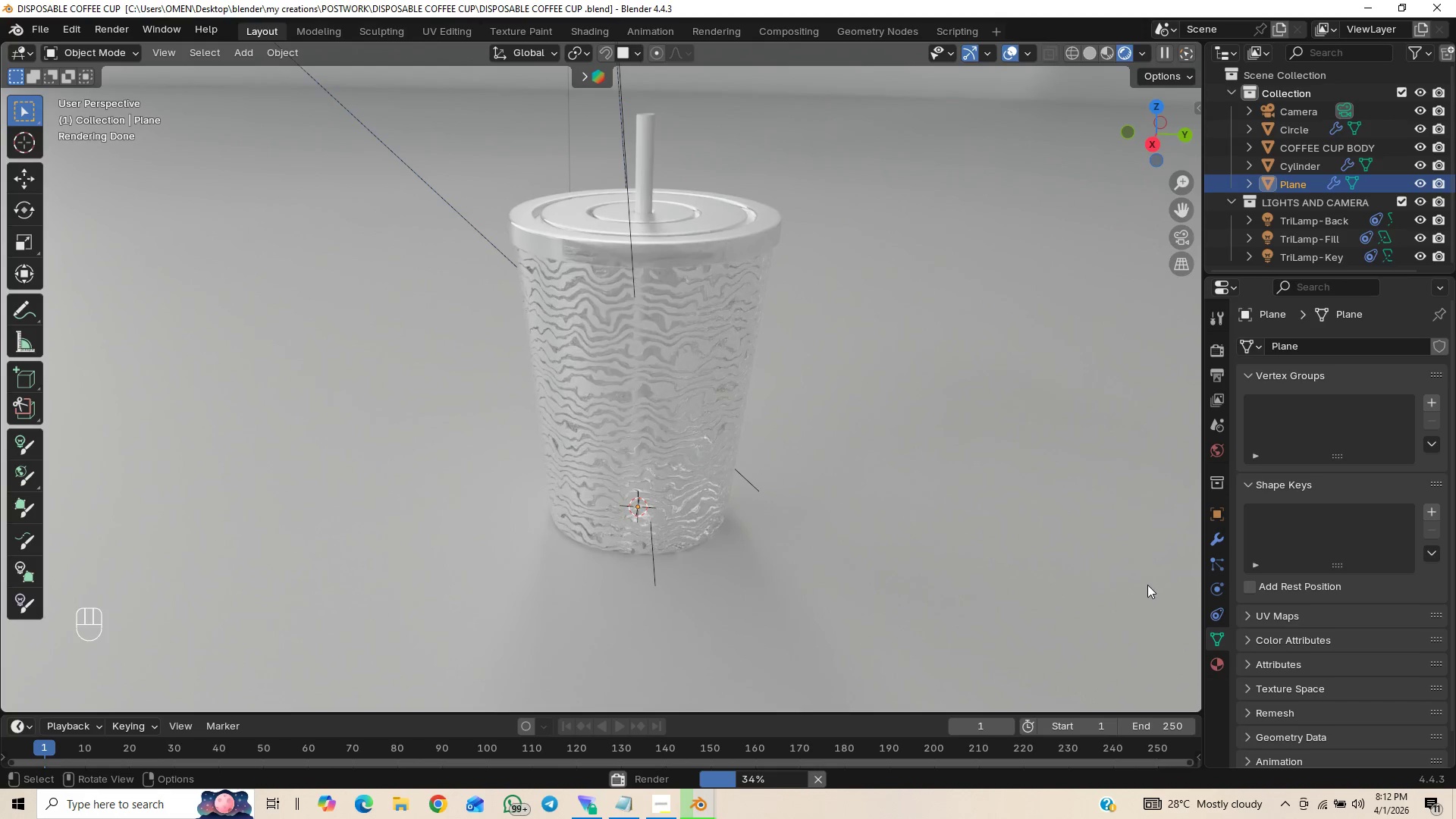 
scroll: coordinate [629, 444], scroll_direction: up, amount: 1.0
 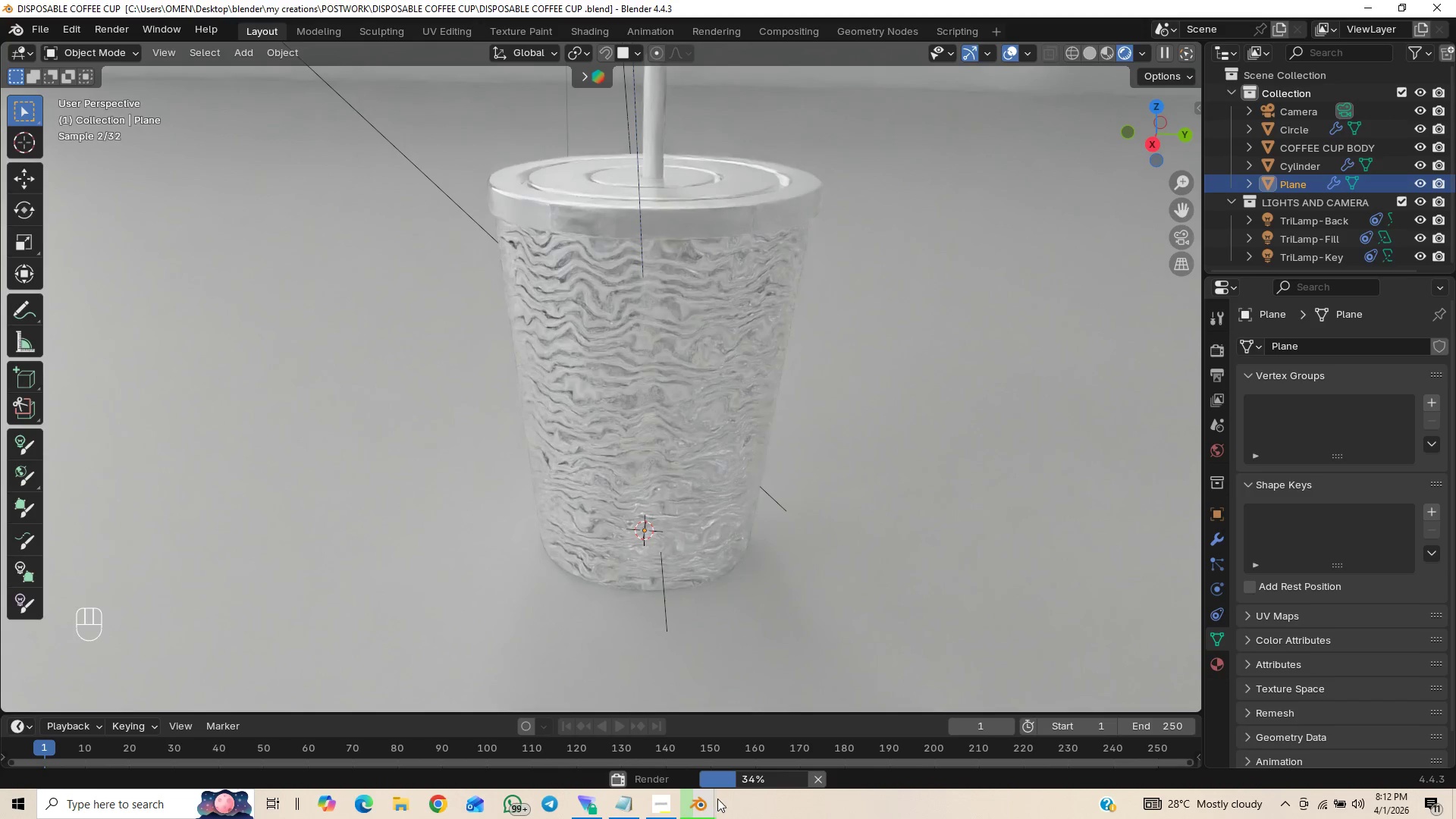 
left_click([662, 814])